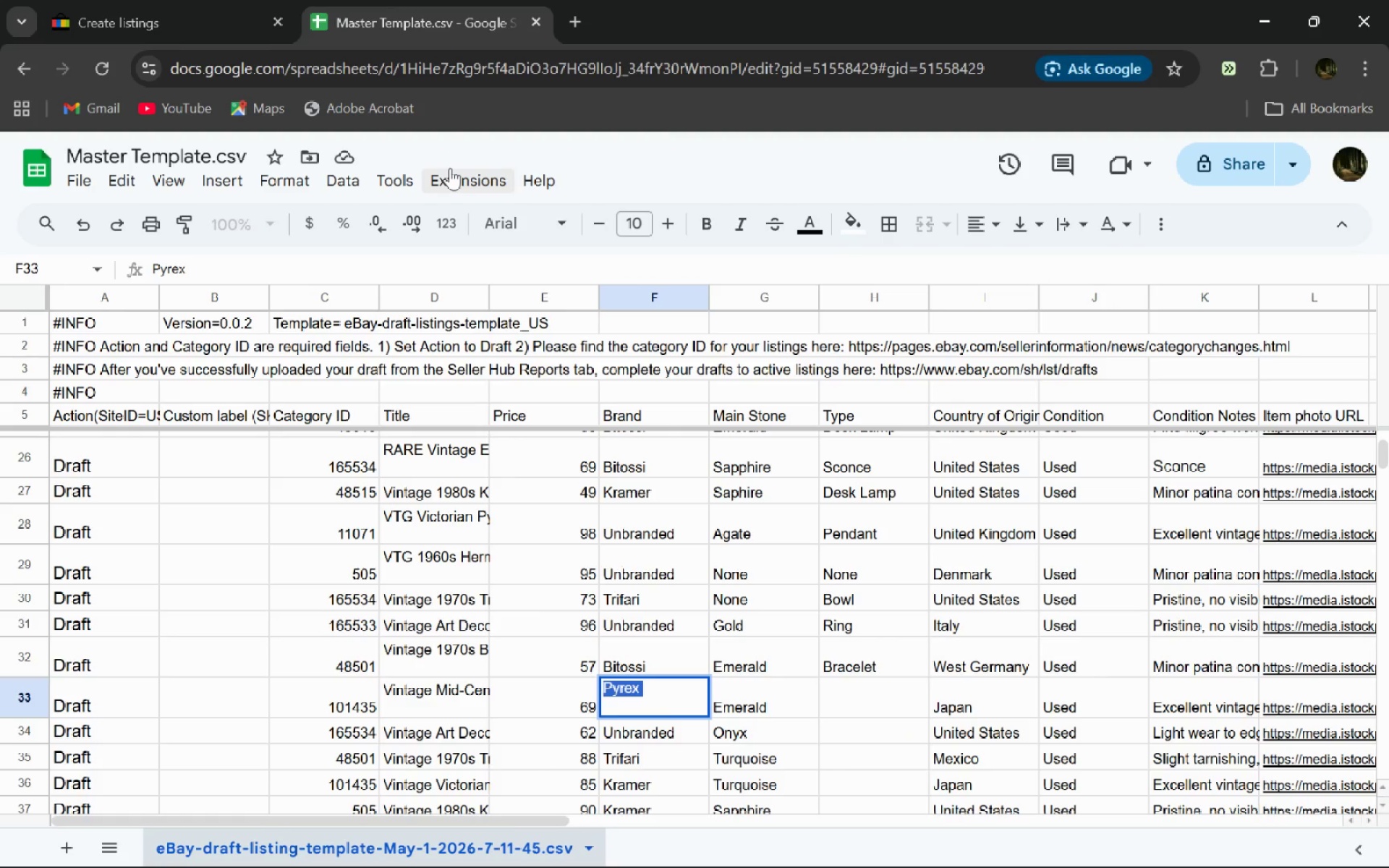 
type(Trifari)
 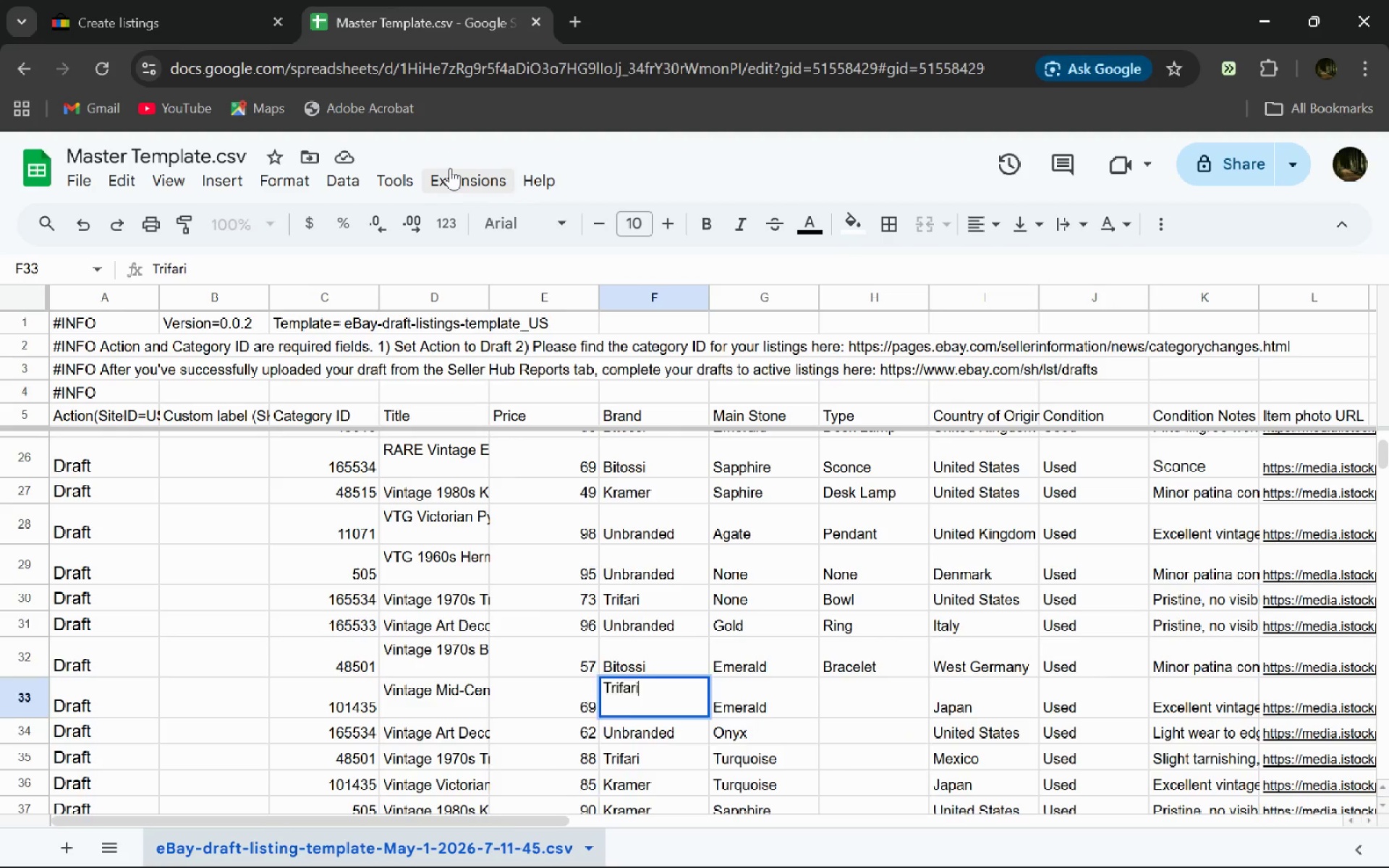 
key(Enter)
 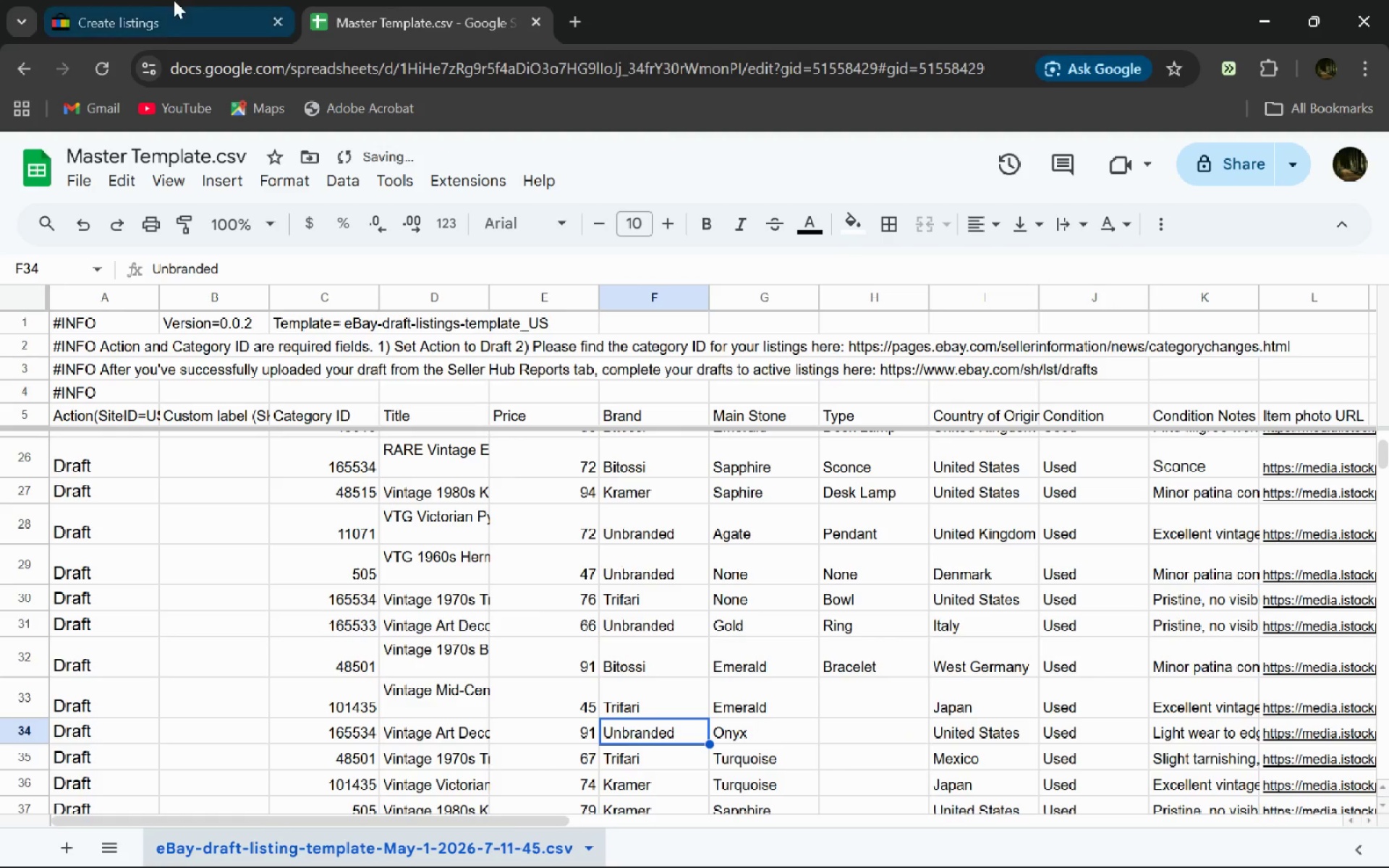 
left_click([174, 0])
 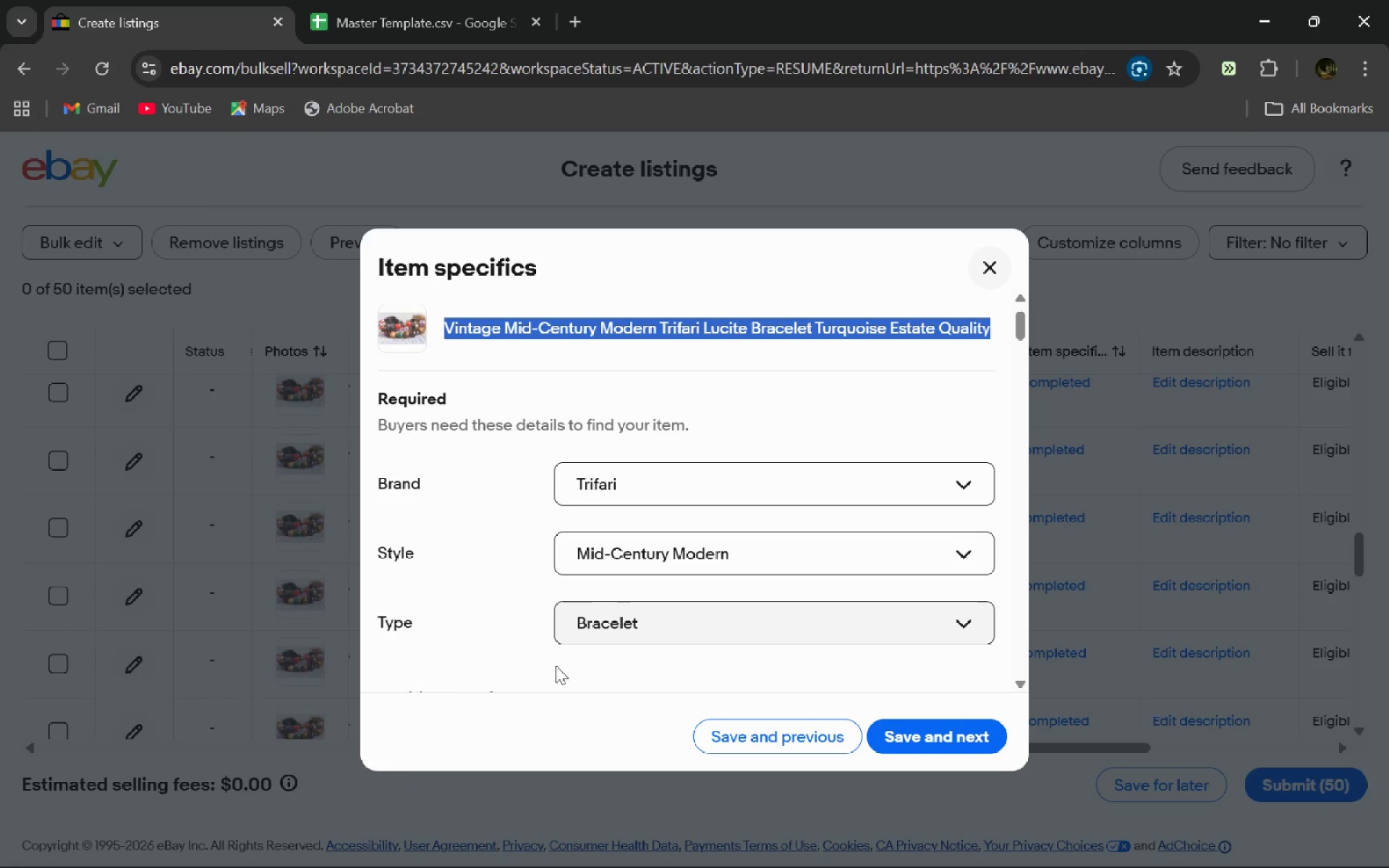 
left_click([352, 0])
 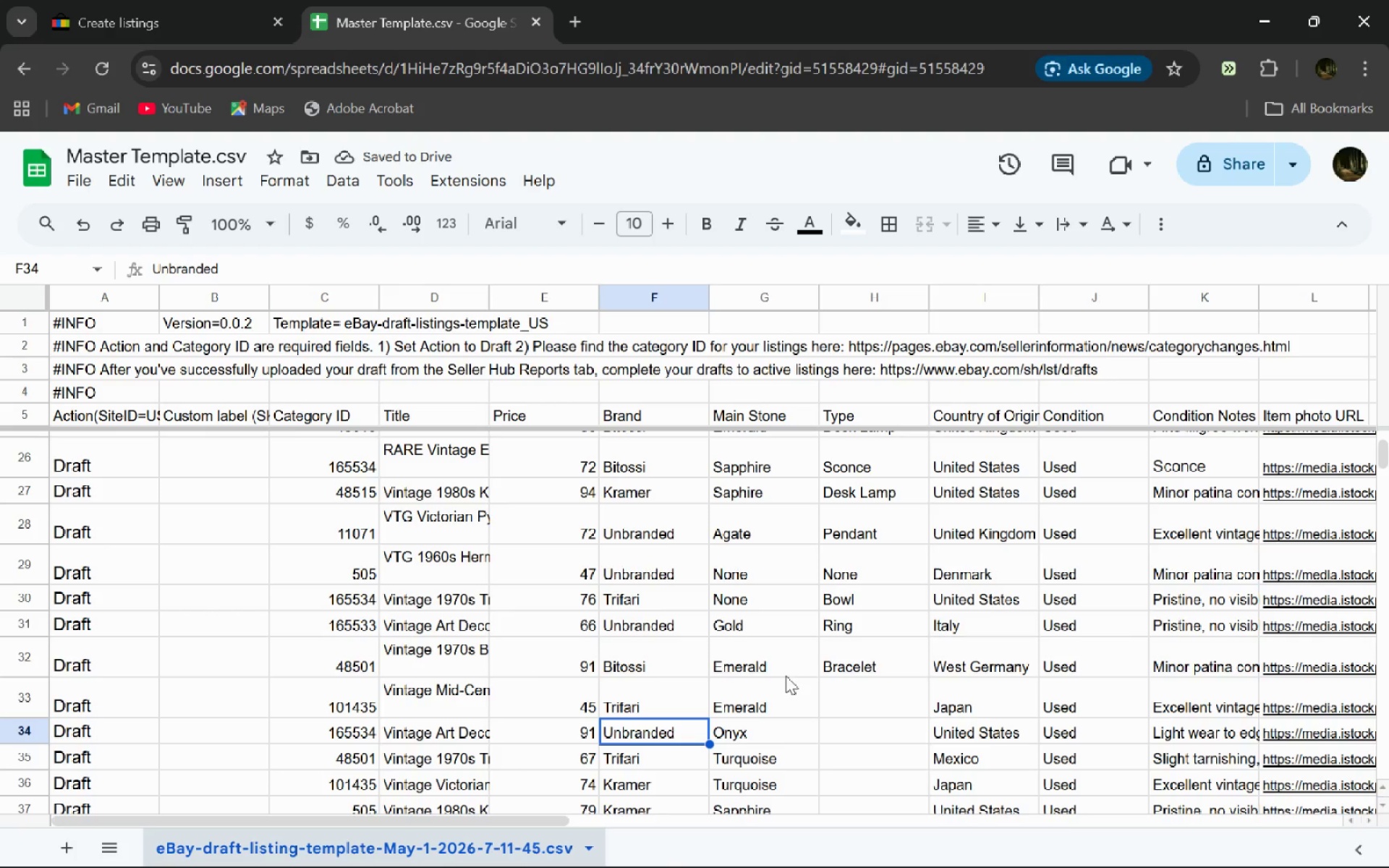 
left_click([174, 0])
 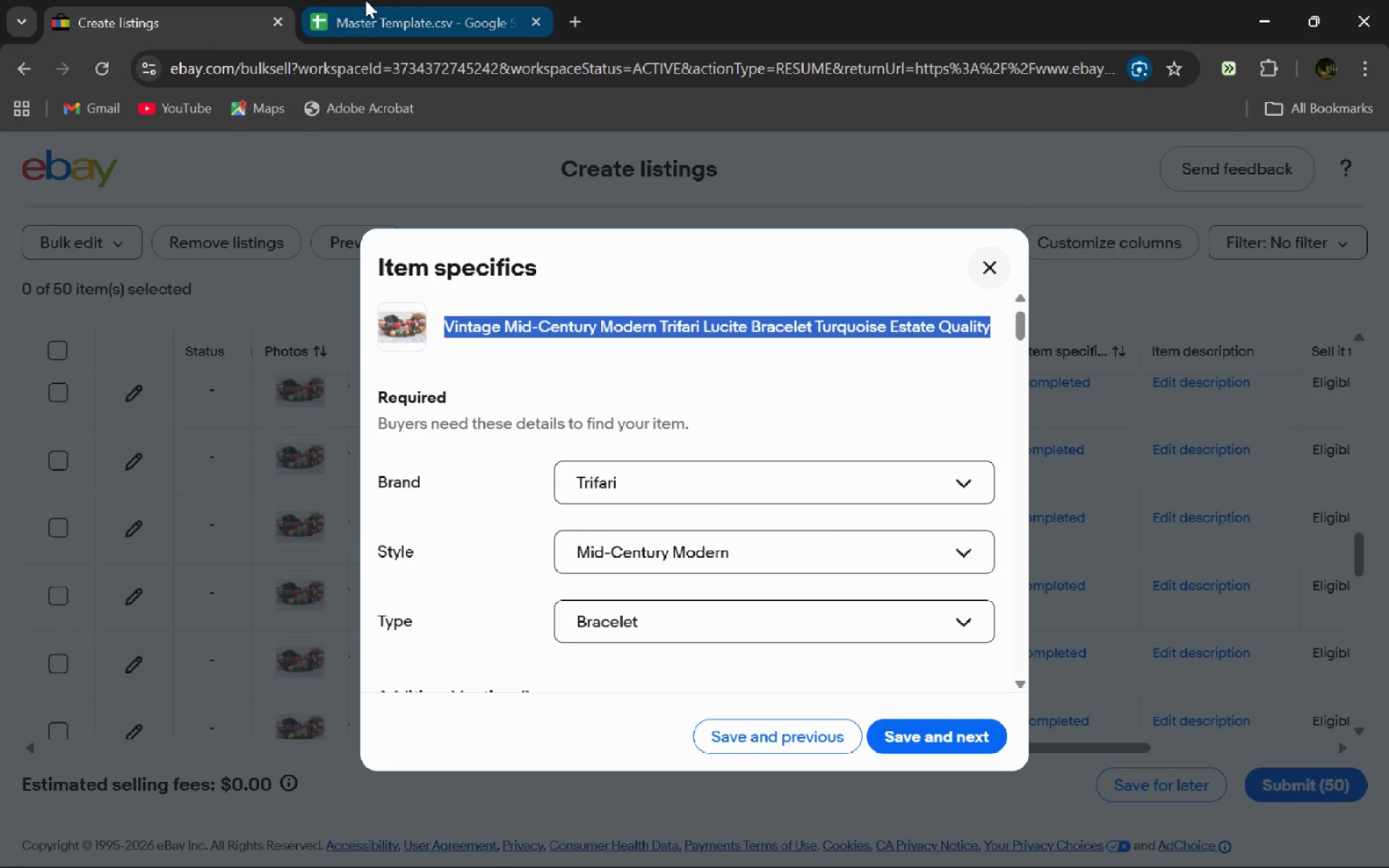 
left_click([365, 0])
 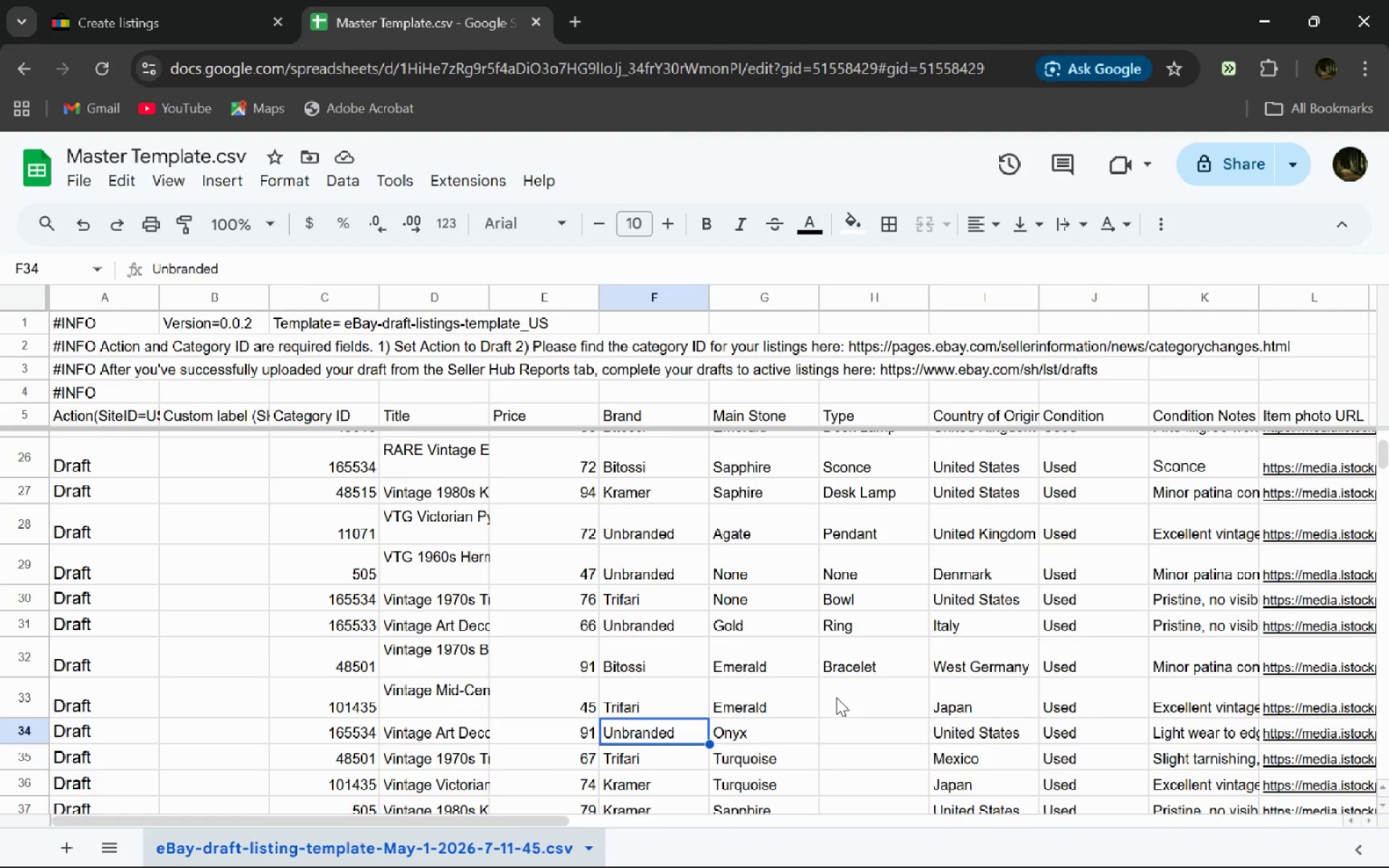 
double_click([836, 697])
 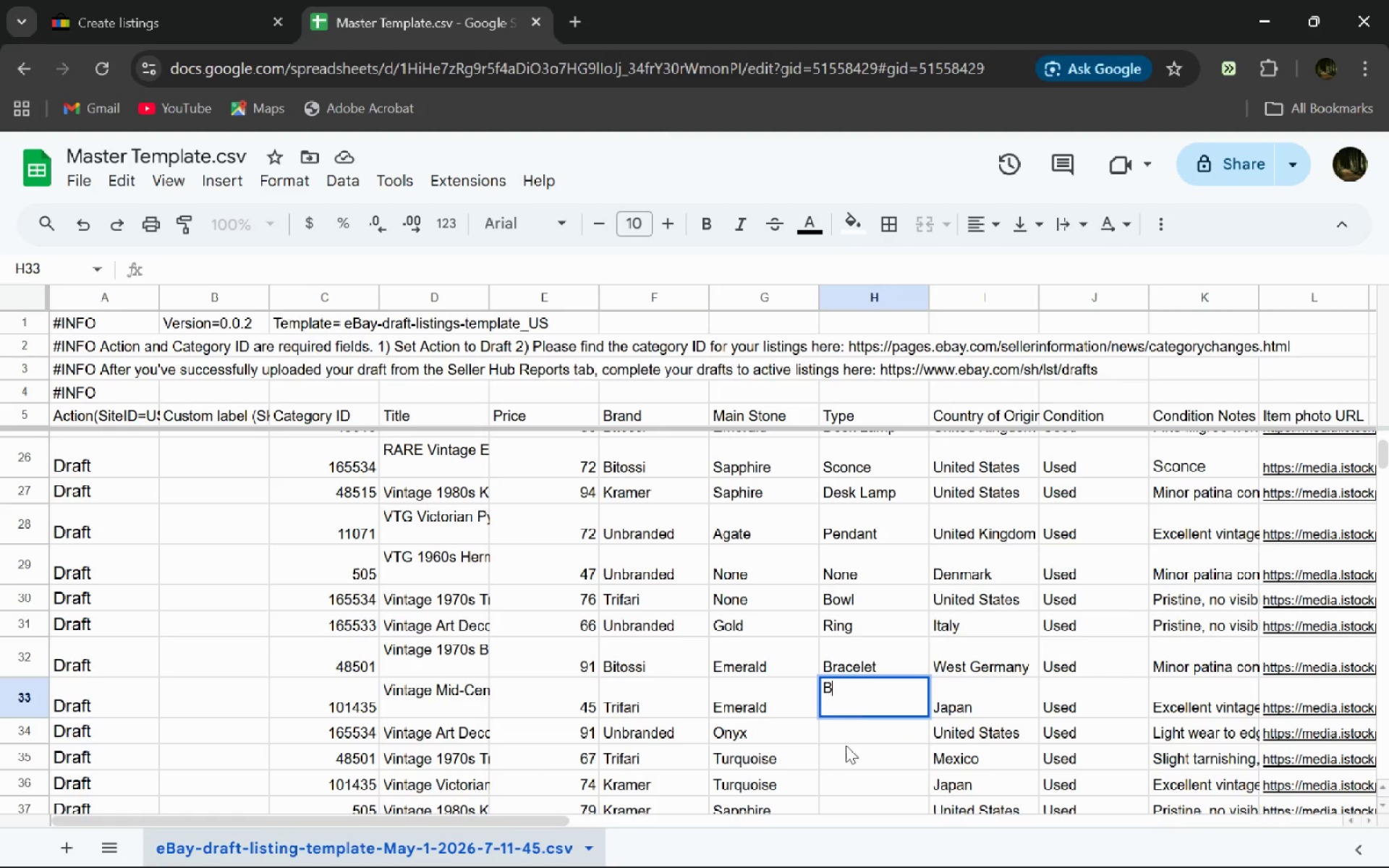 
type(Bracelet)
 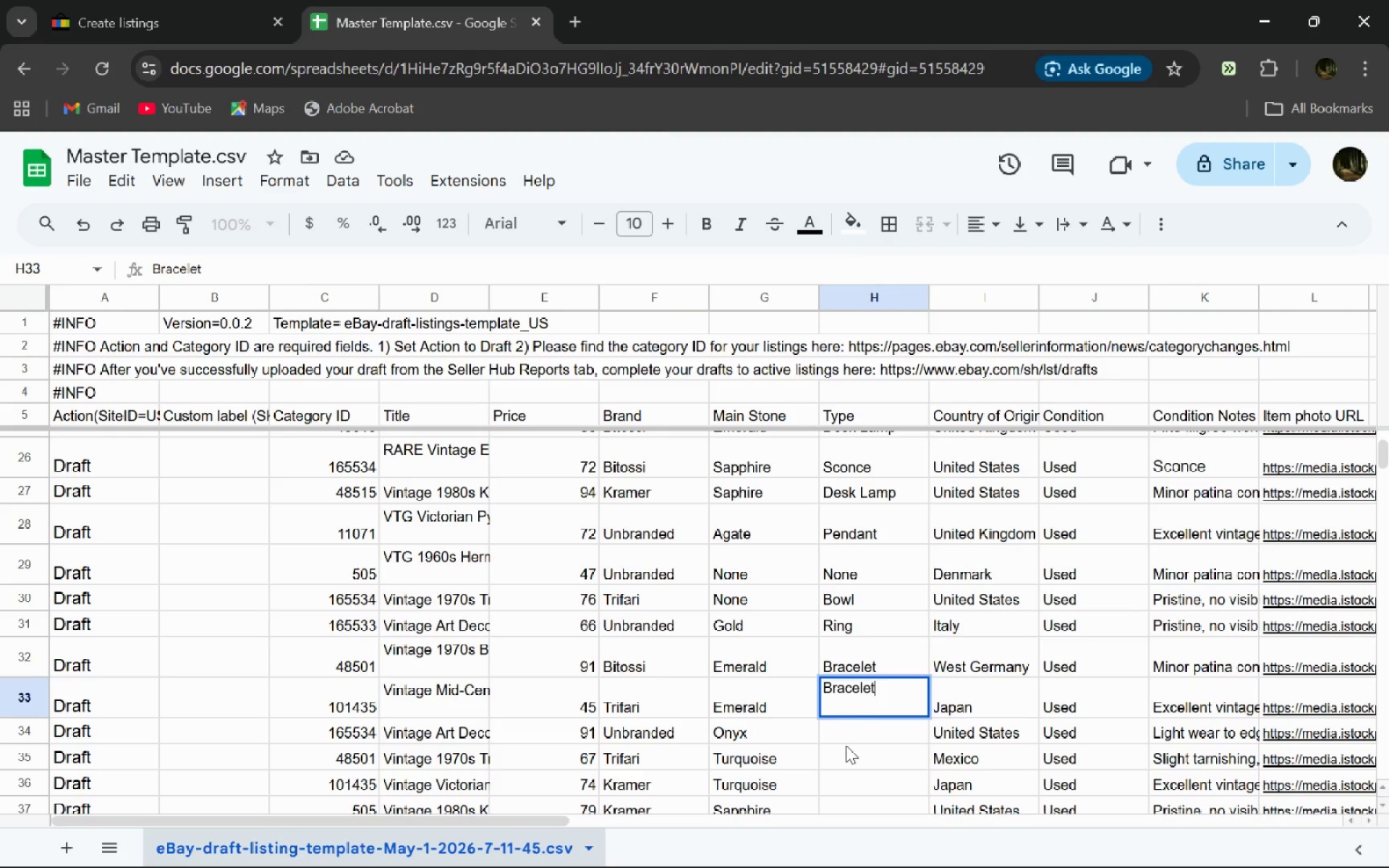 
key(Enter)
 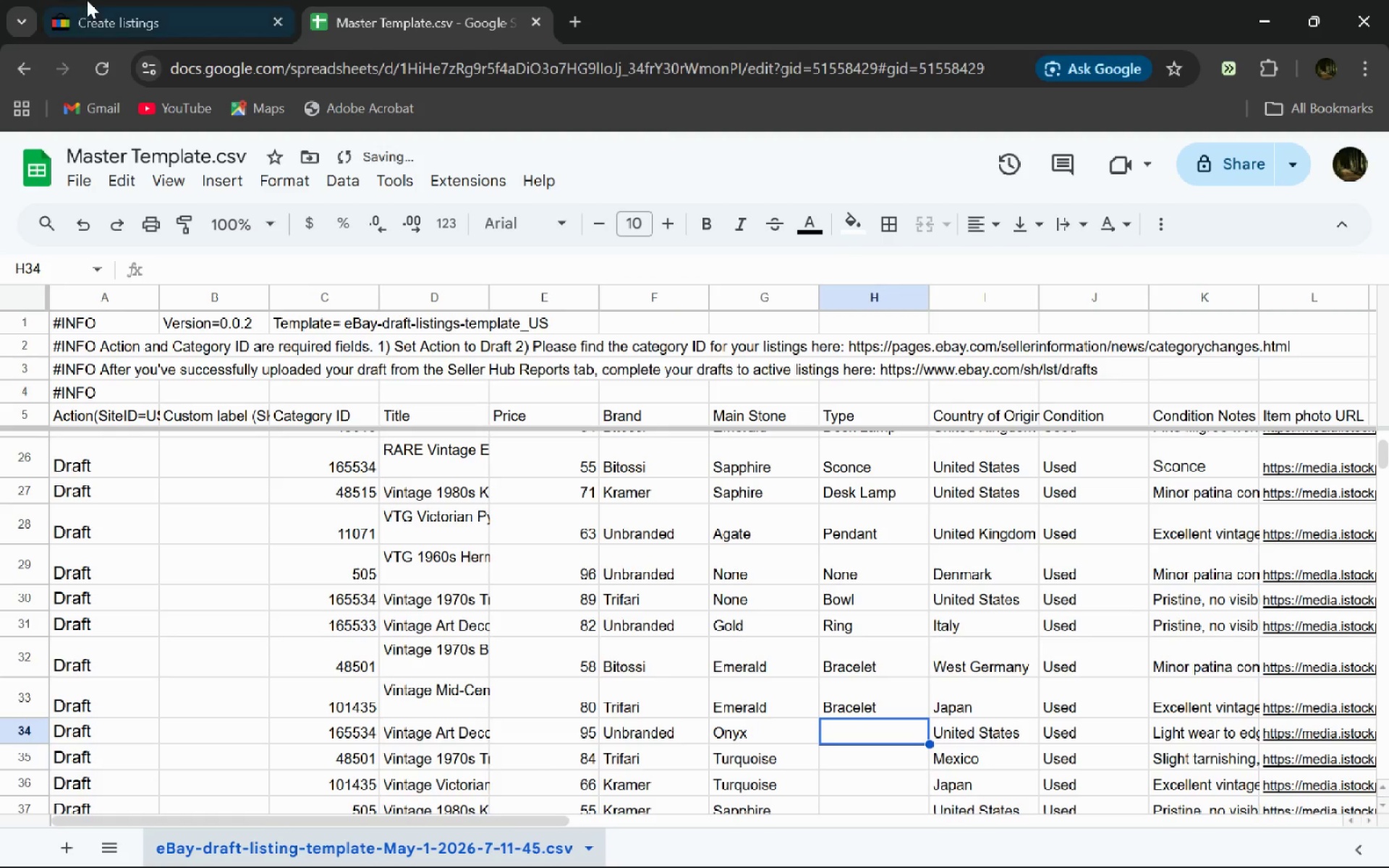 
left_click([93, 0])
 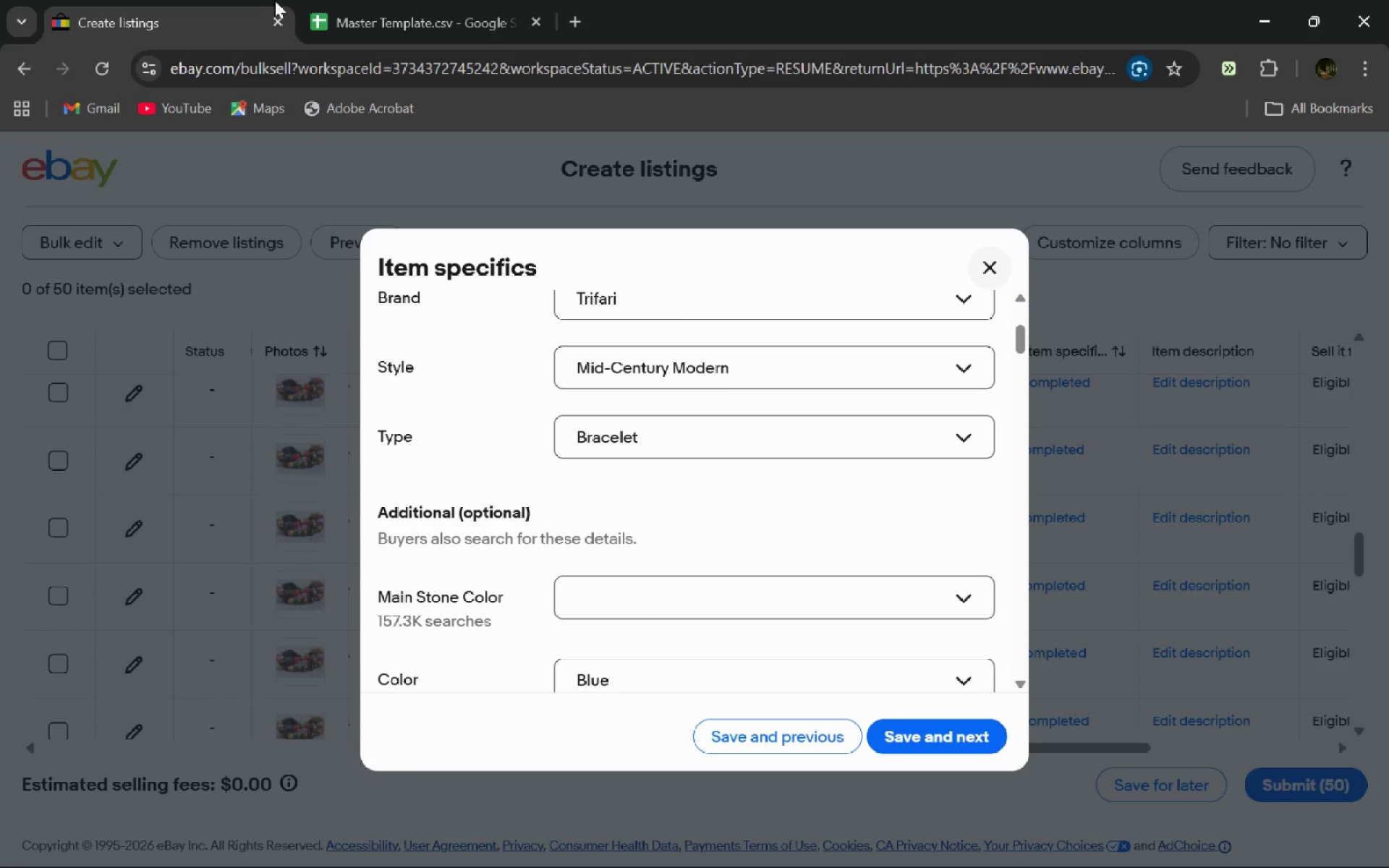 
left_click([361, 0])
 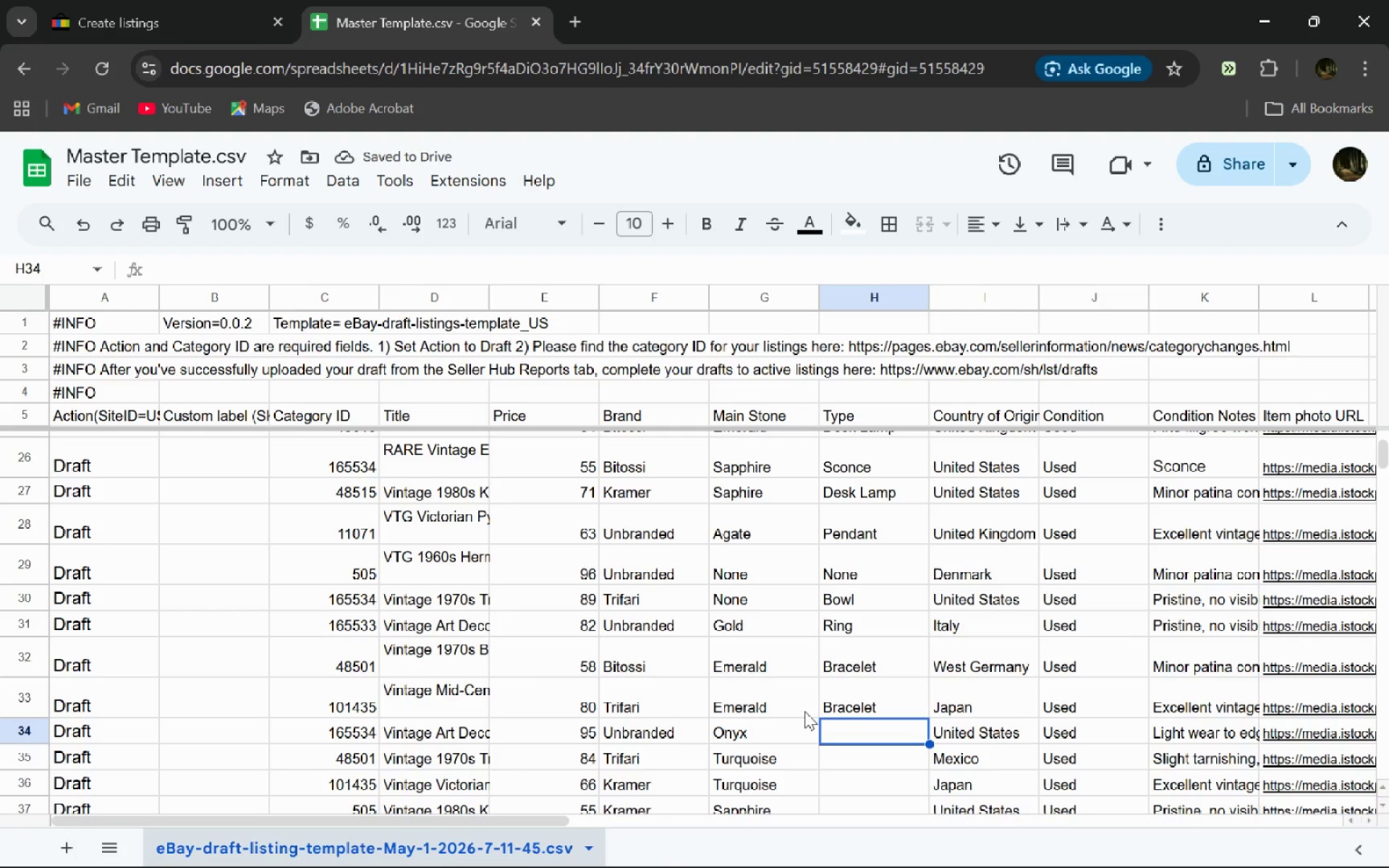 
left_click([266, 0])
 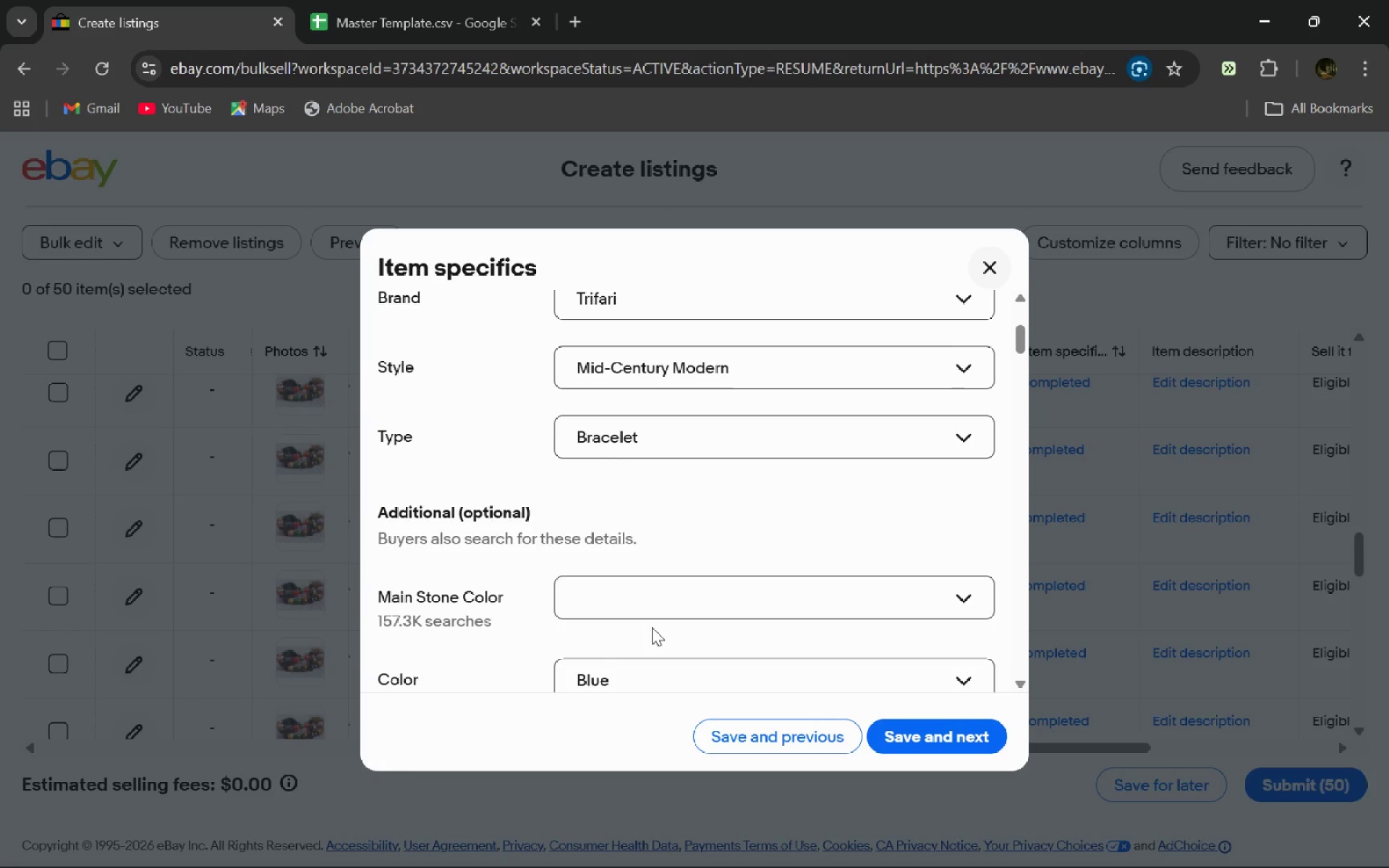 
mouse_move([642, 602])
 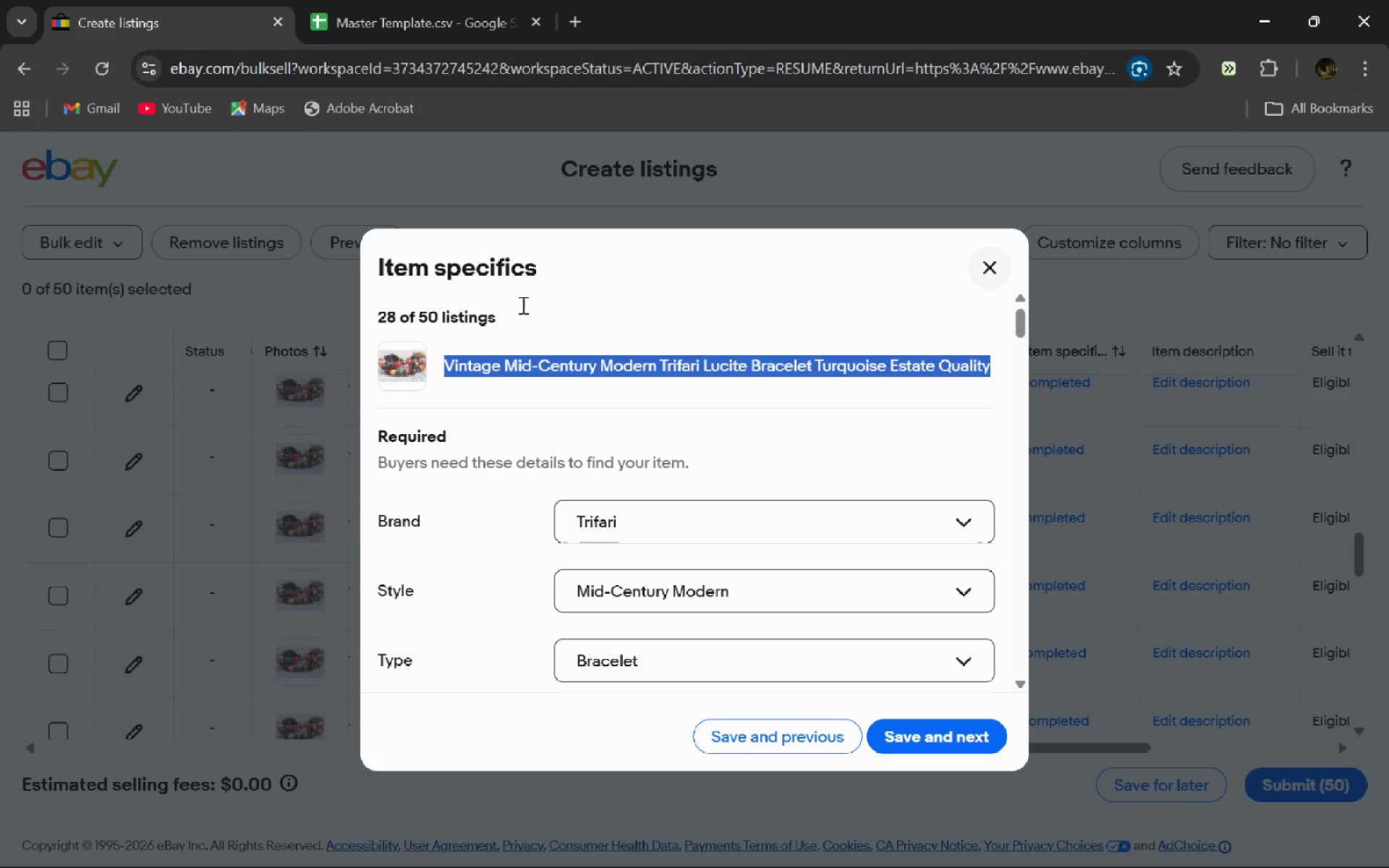 
left_click([473, 0])
 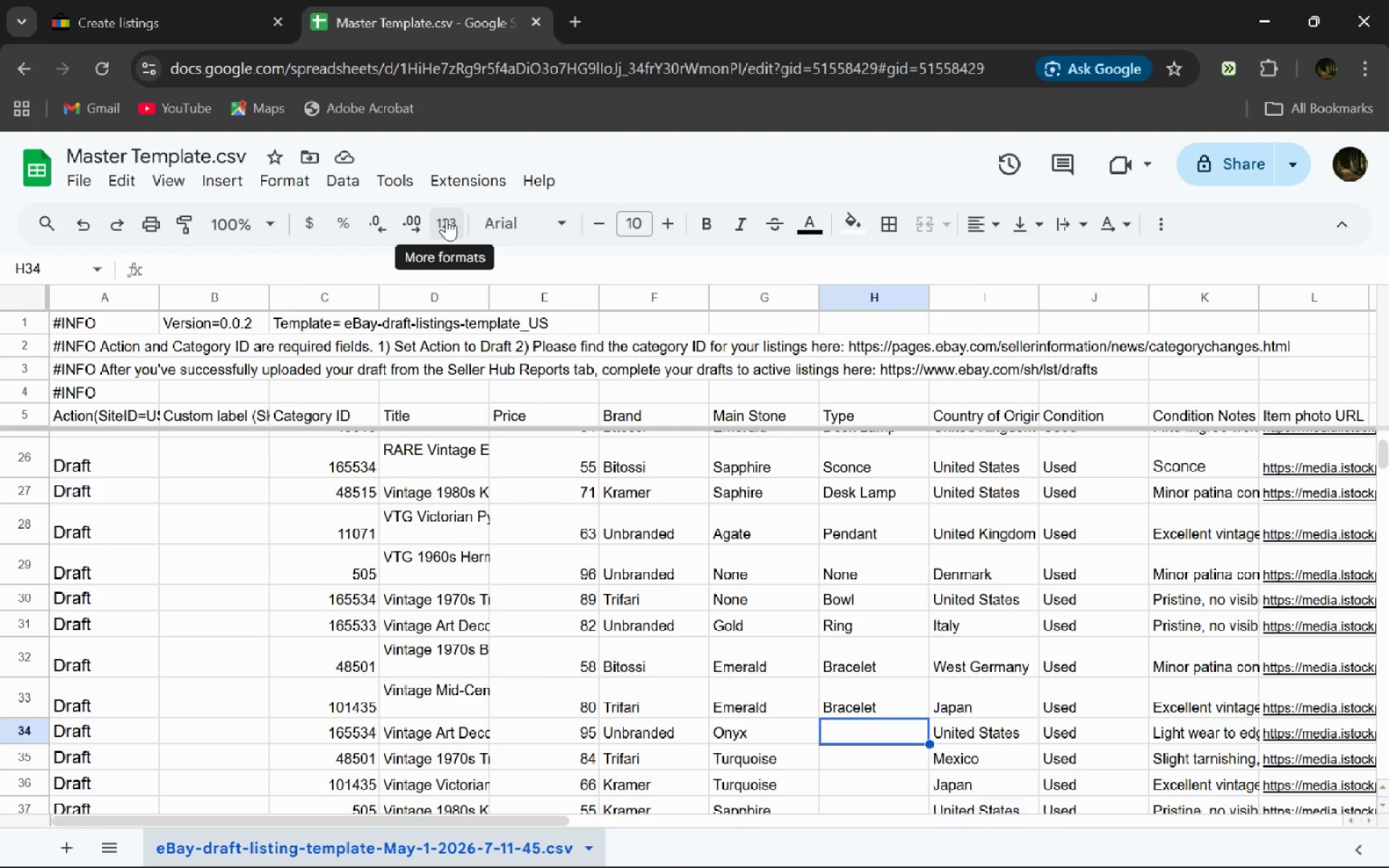 
wait(29.06)
 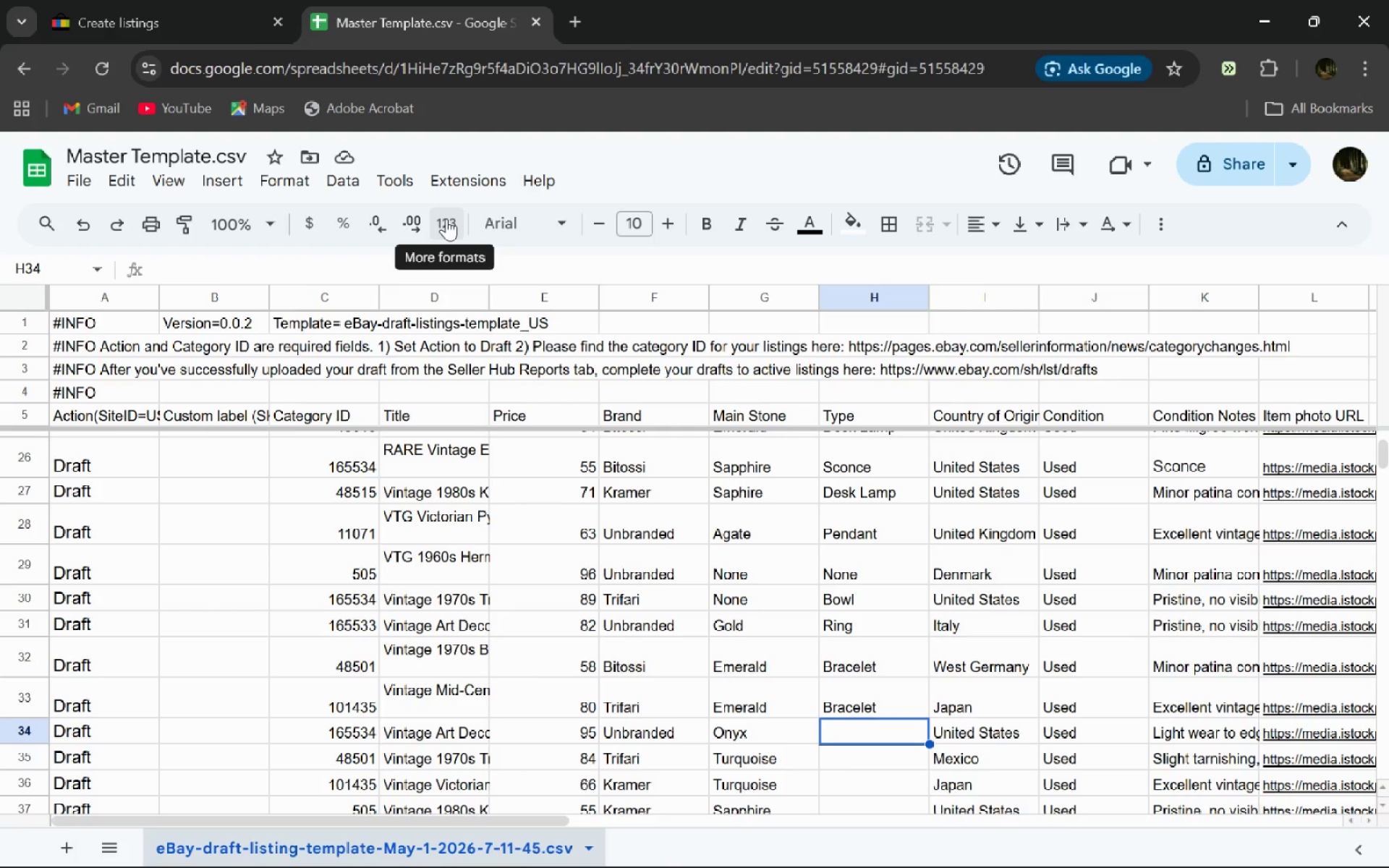 
left_click([193, 0])
 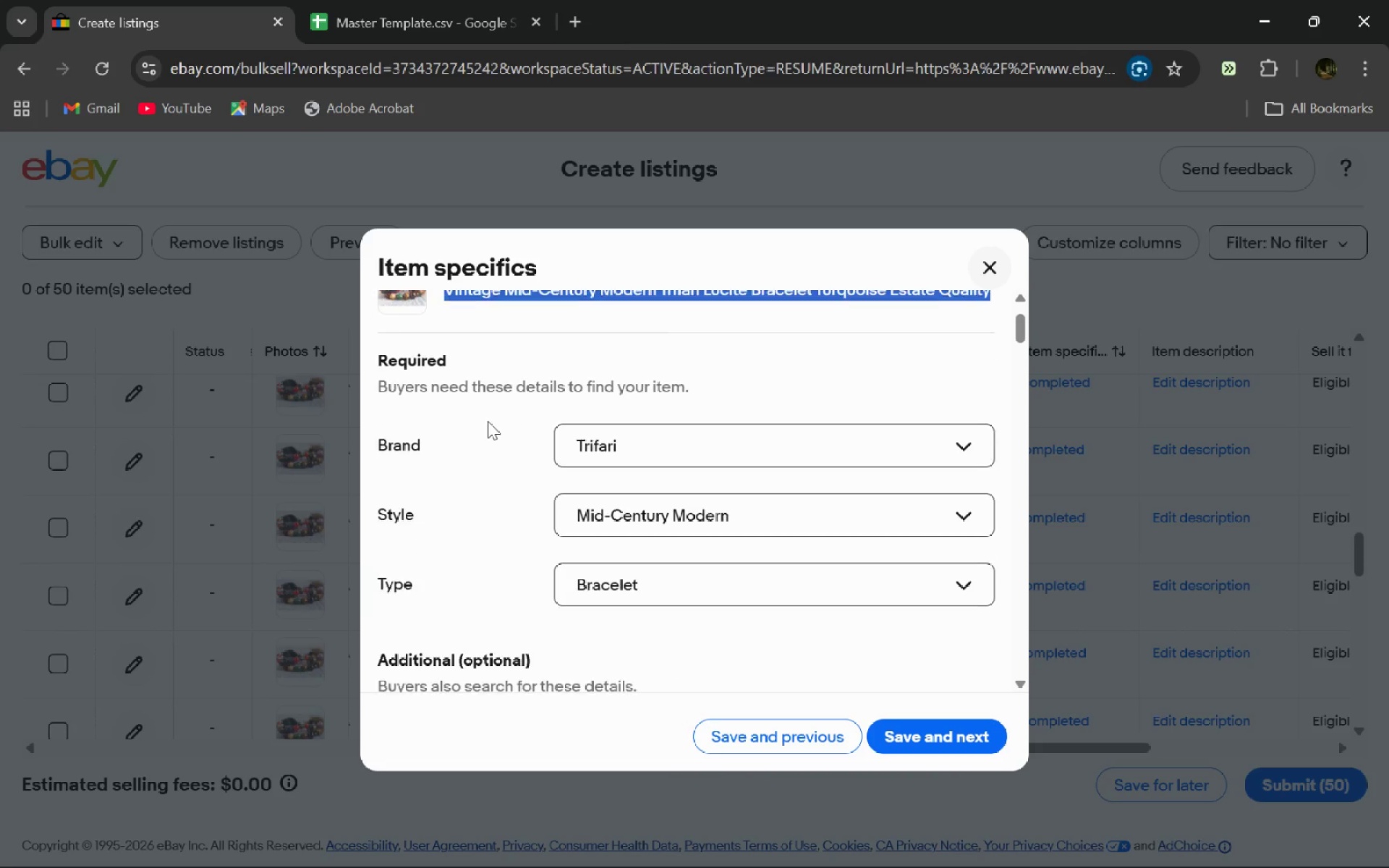 
left_click([433, 0])
 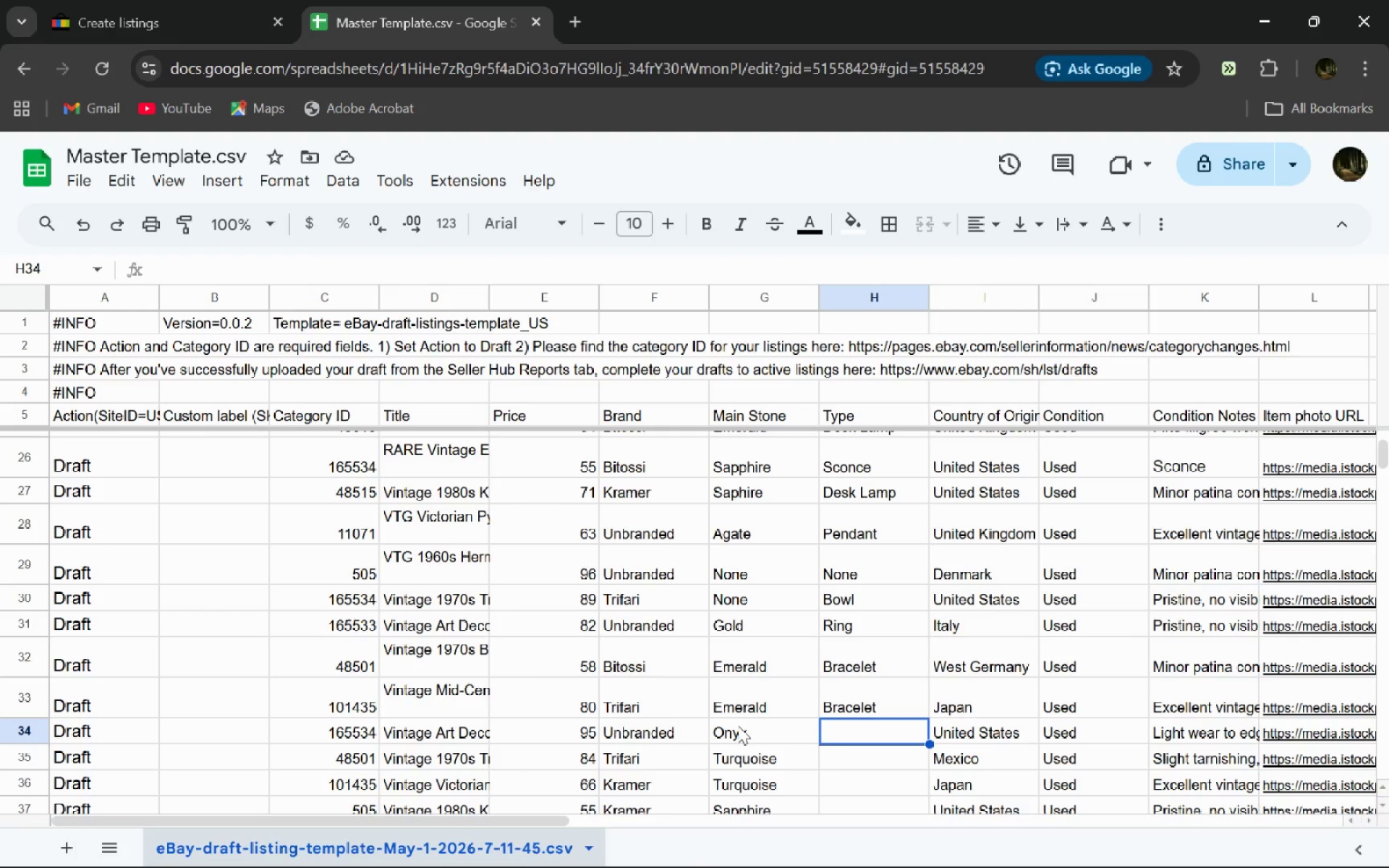 
double_click([738, 726])
 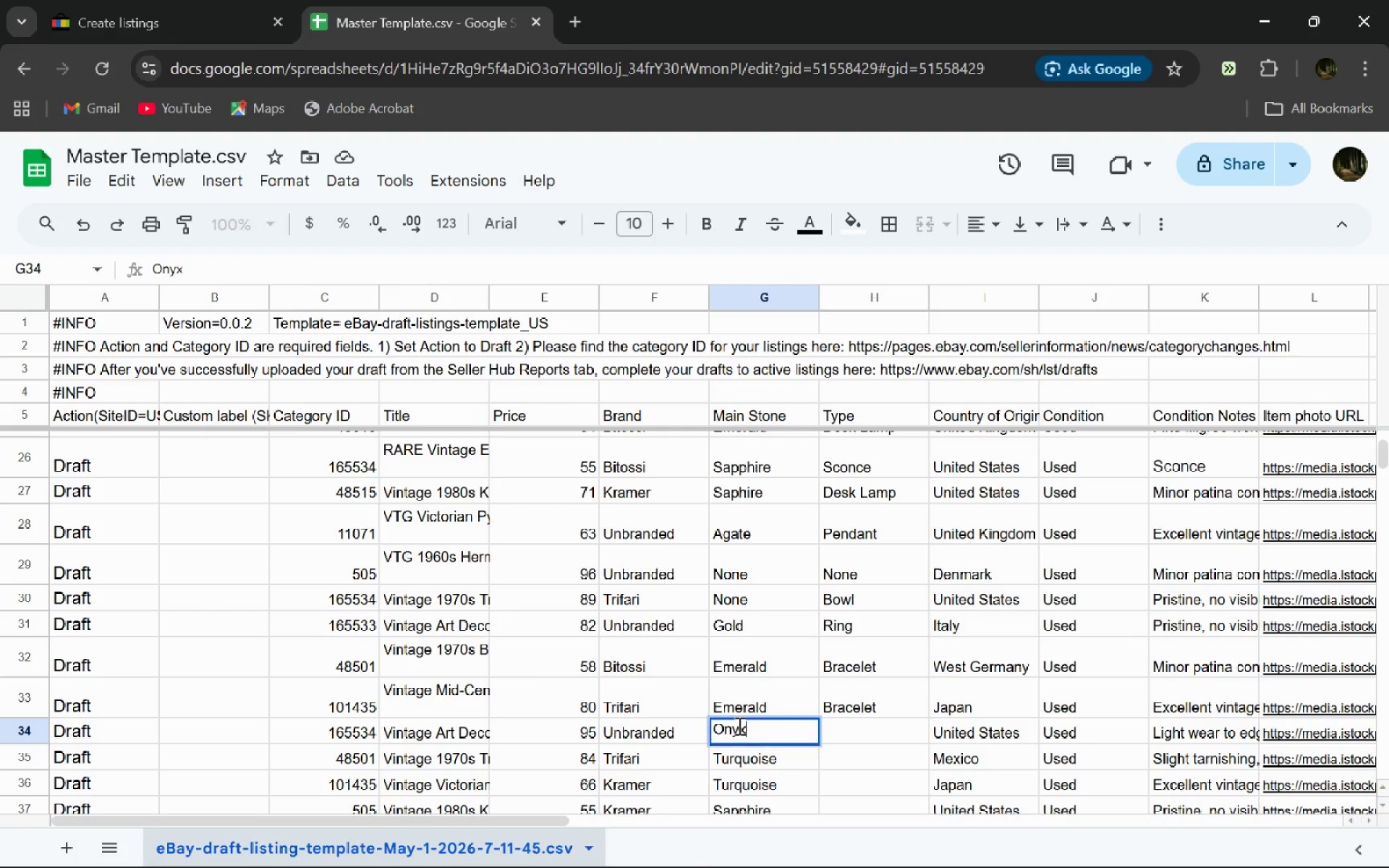 
key(Control+ControlLeft)
 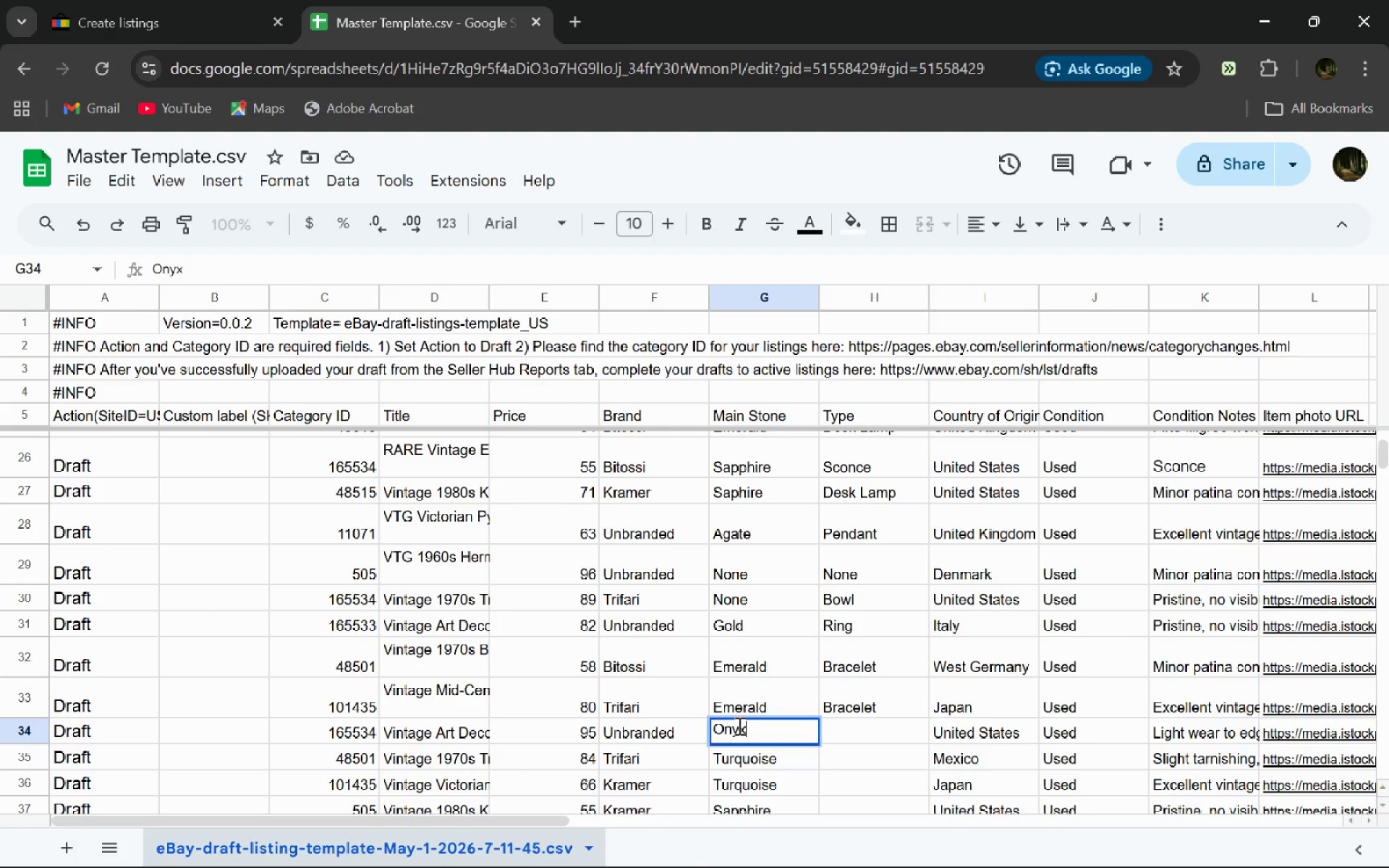 
key(Control+A)
 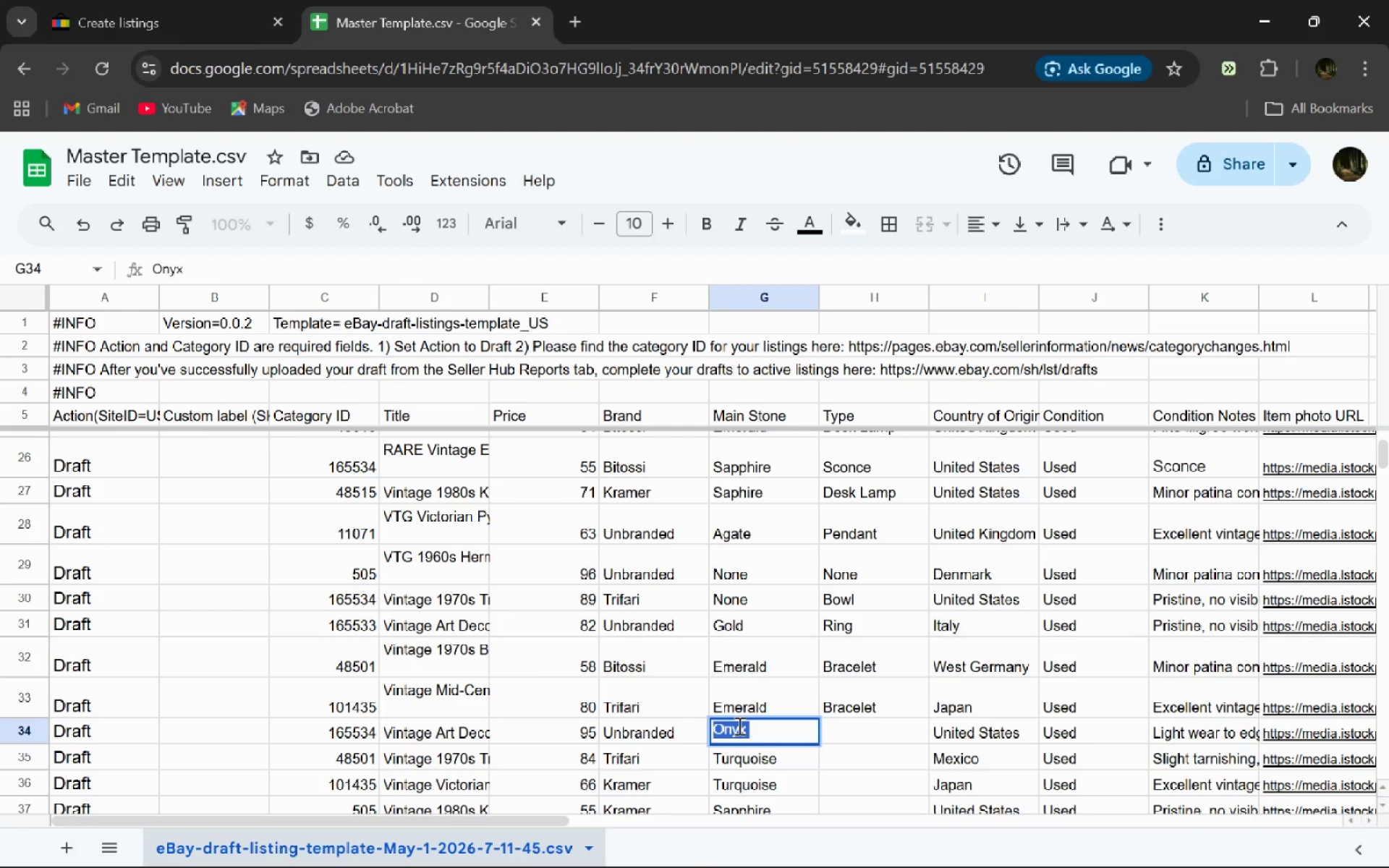 
type(Tu)
 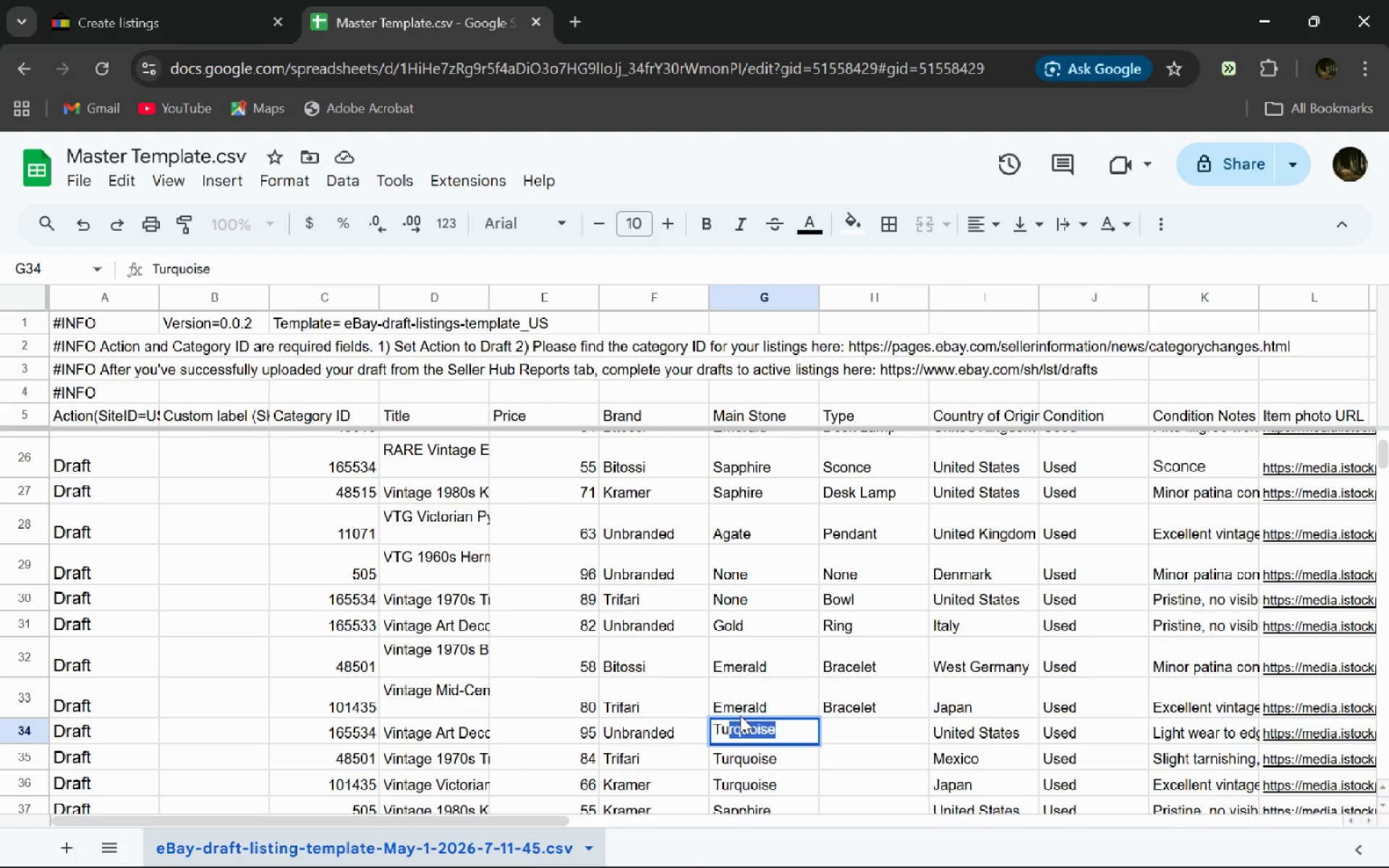 
key(Enter)
 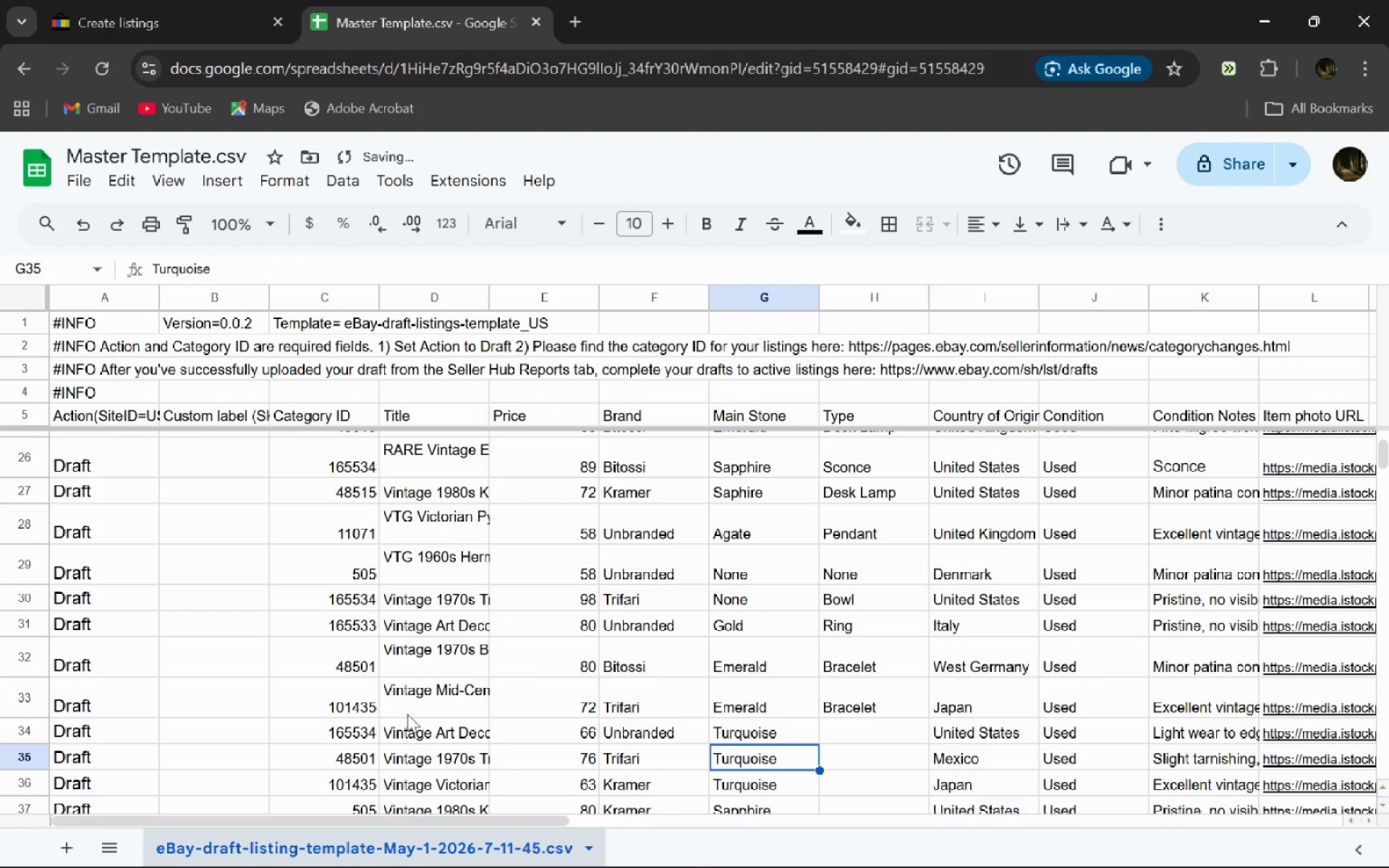 
left_click([285, 0])
 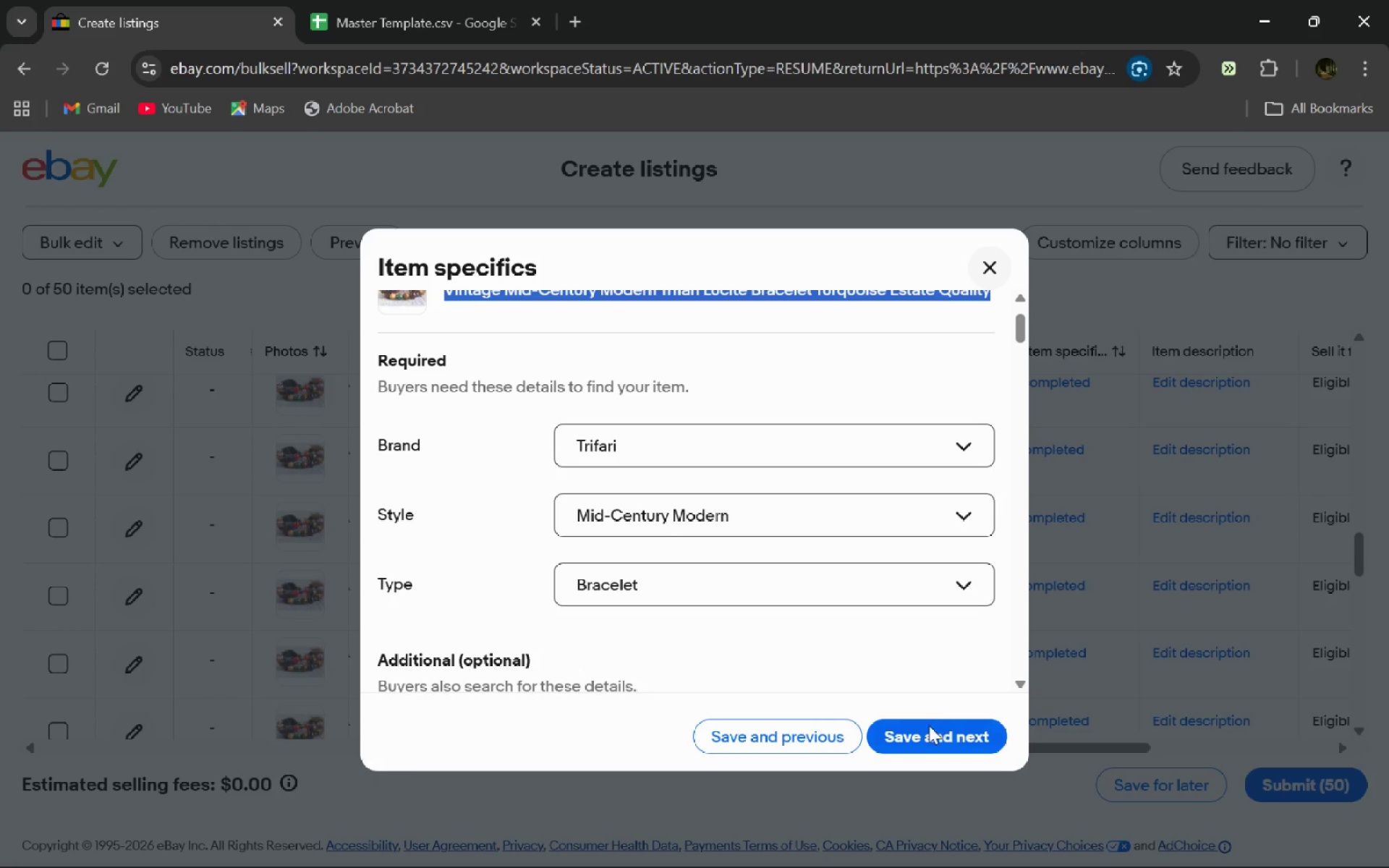 
left_click([929, 726])
 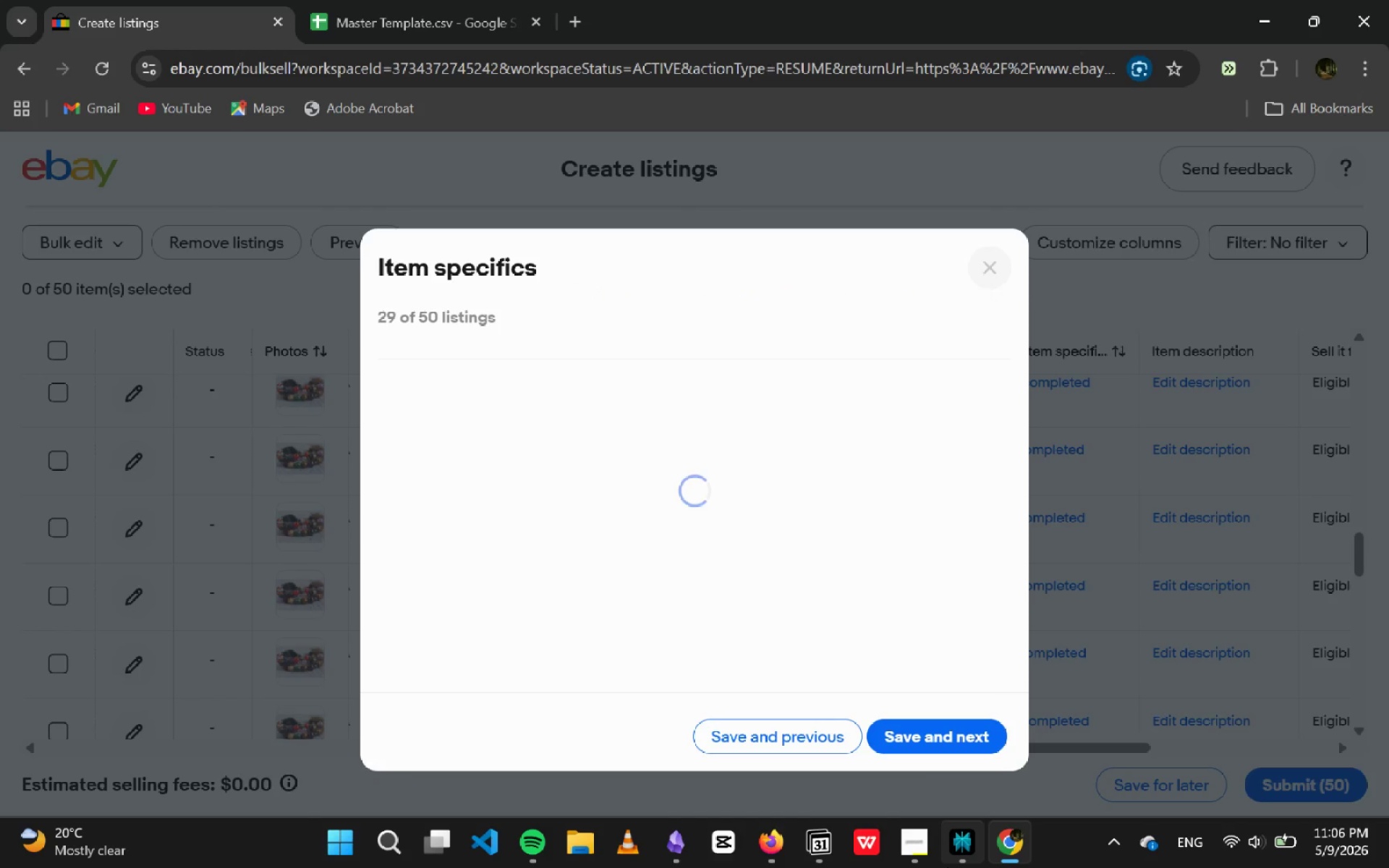 
left_click([901, 841])